 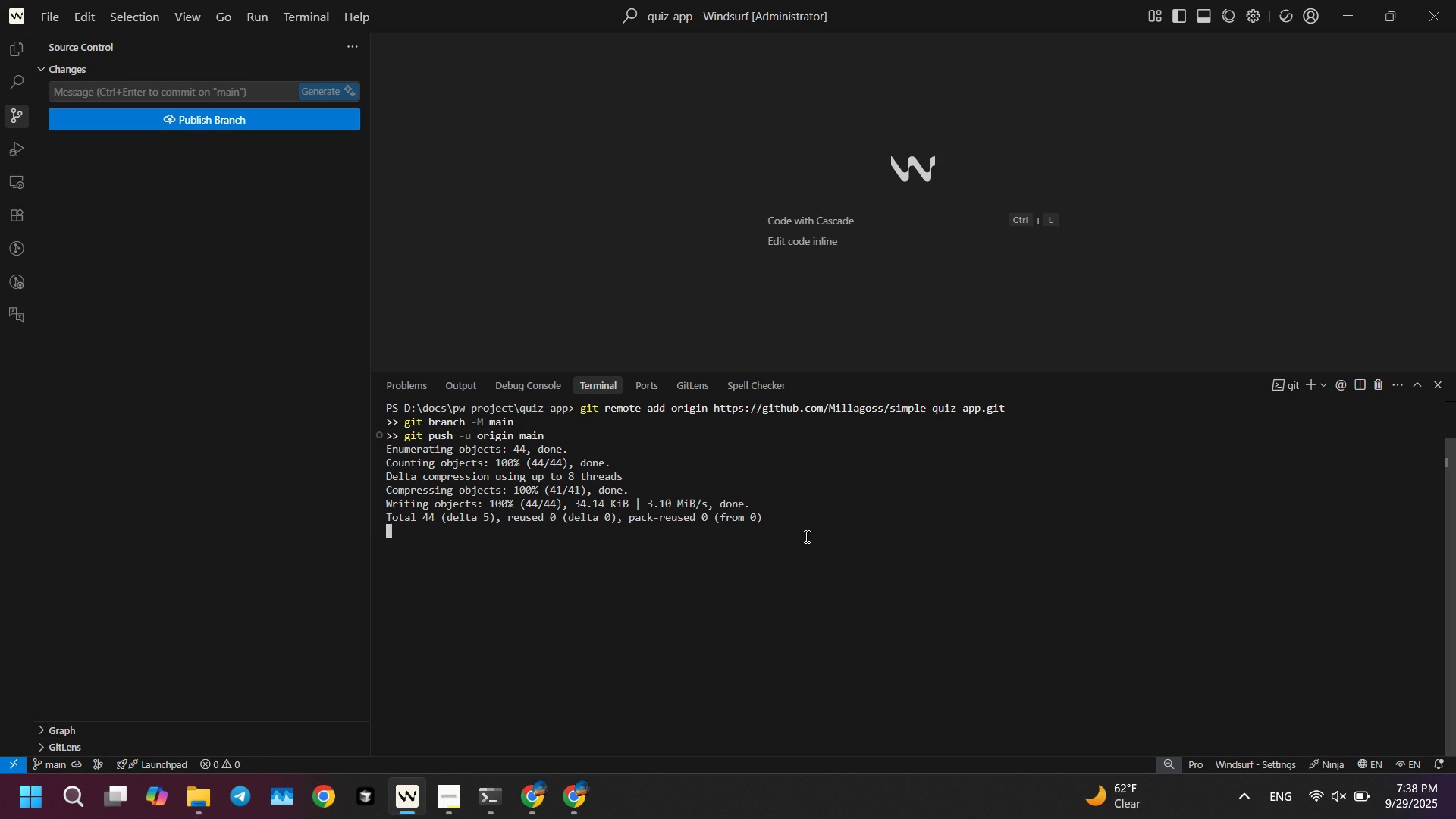 
type(l)
key(Backspace)
type(cls)
 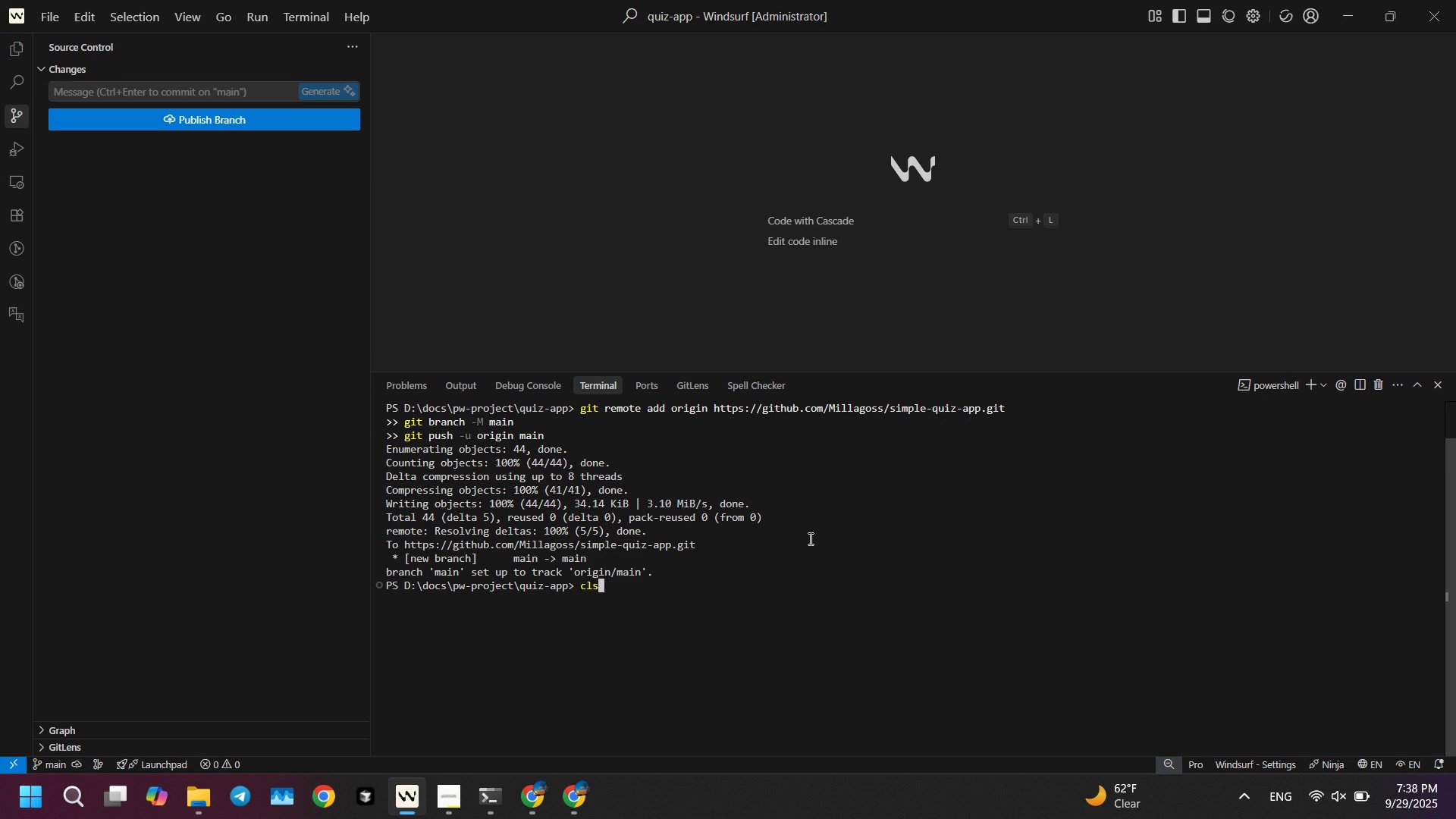 
key(Enter)
 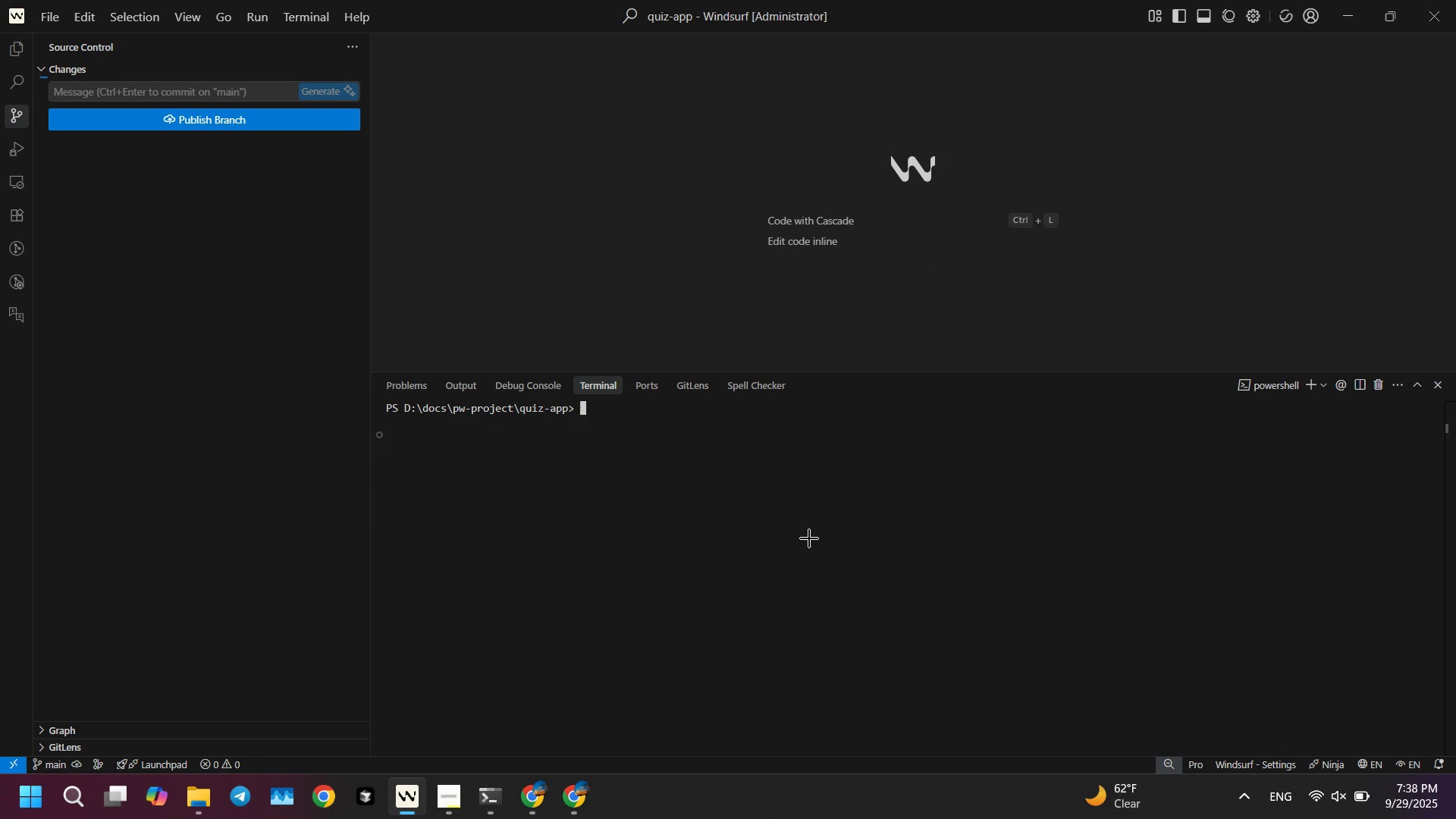 
key(Alt+AltLeft)
 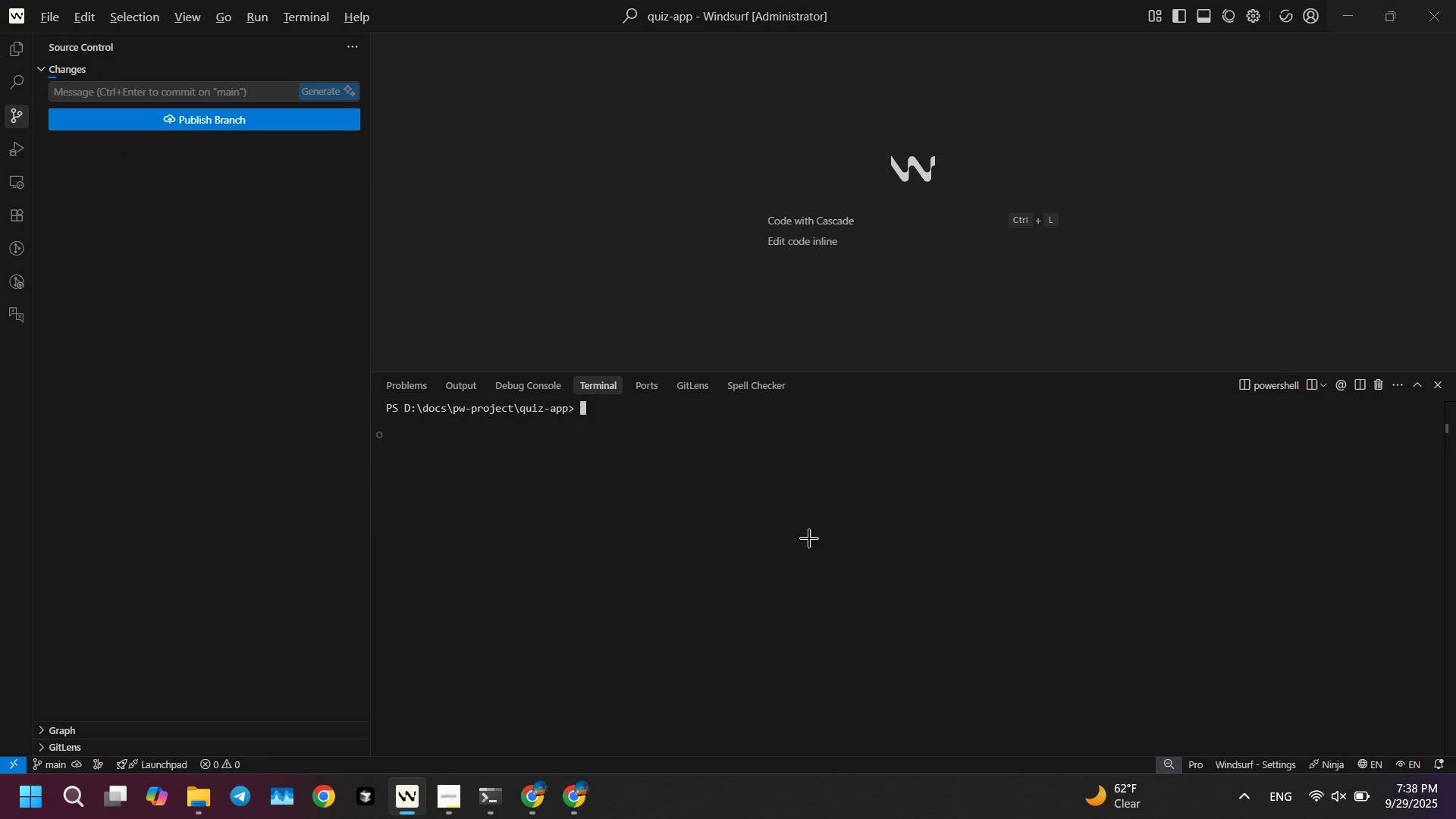 
key(Alt+Tab)
 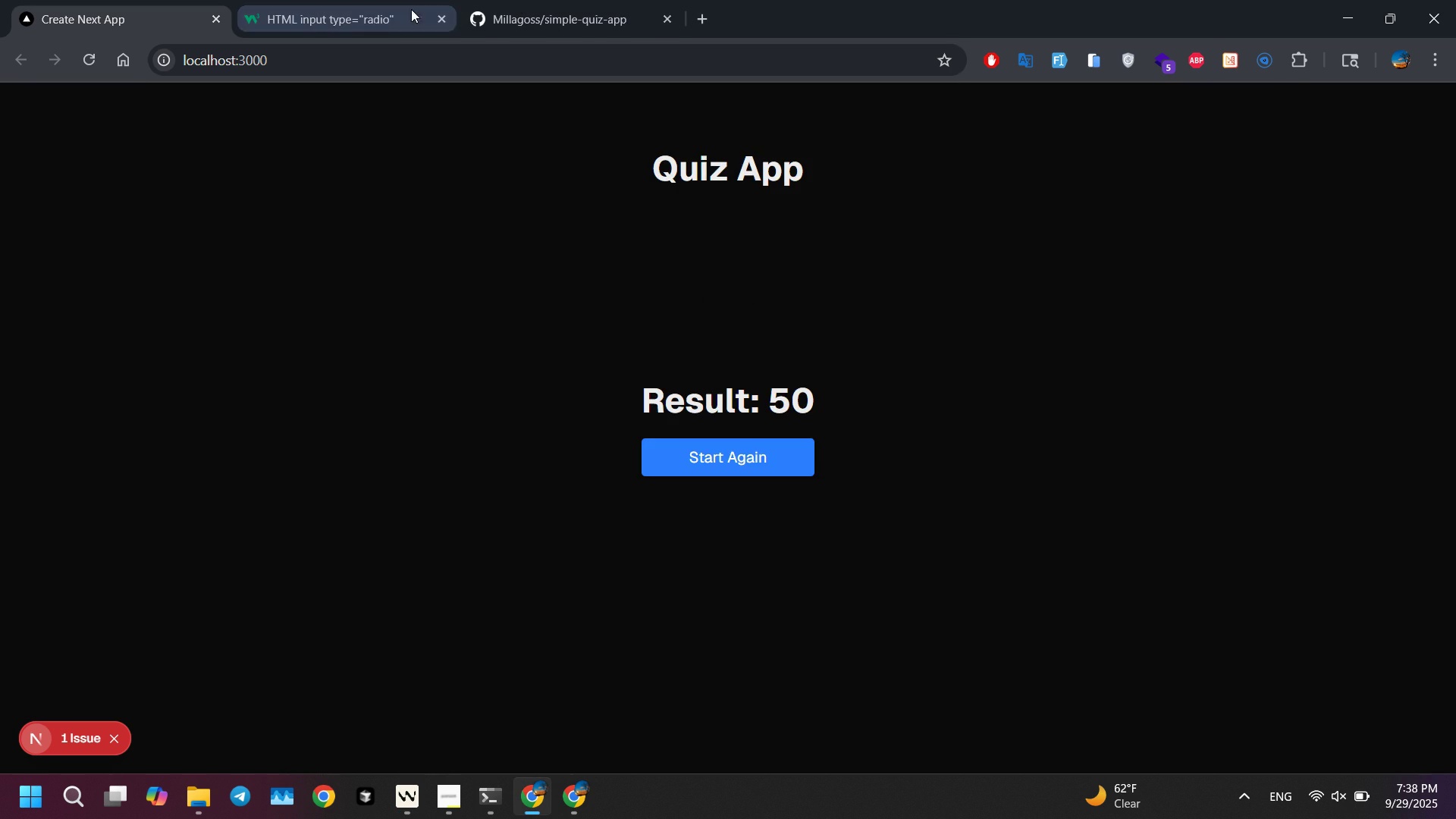 
left_click([605, 0])
 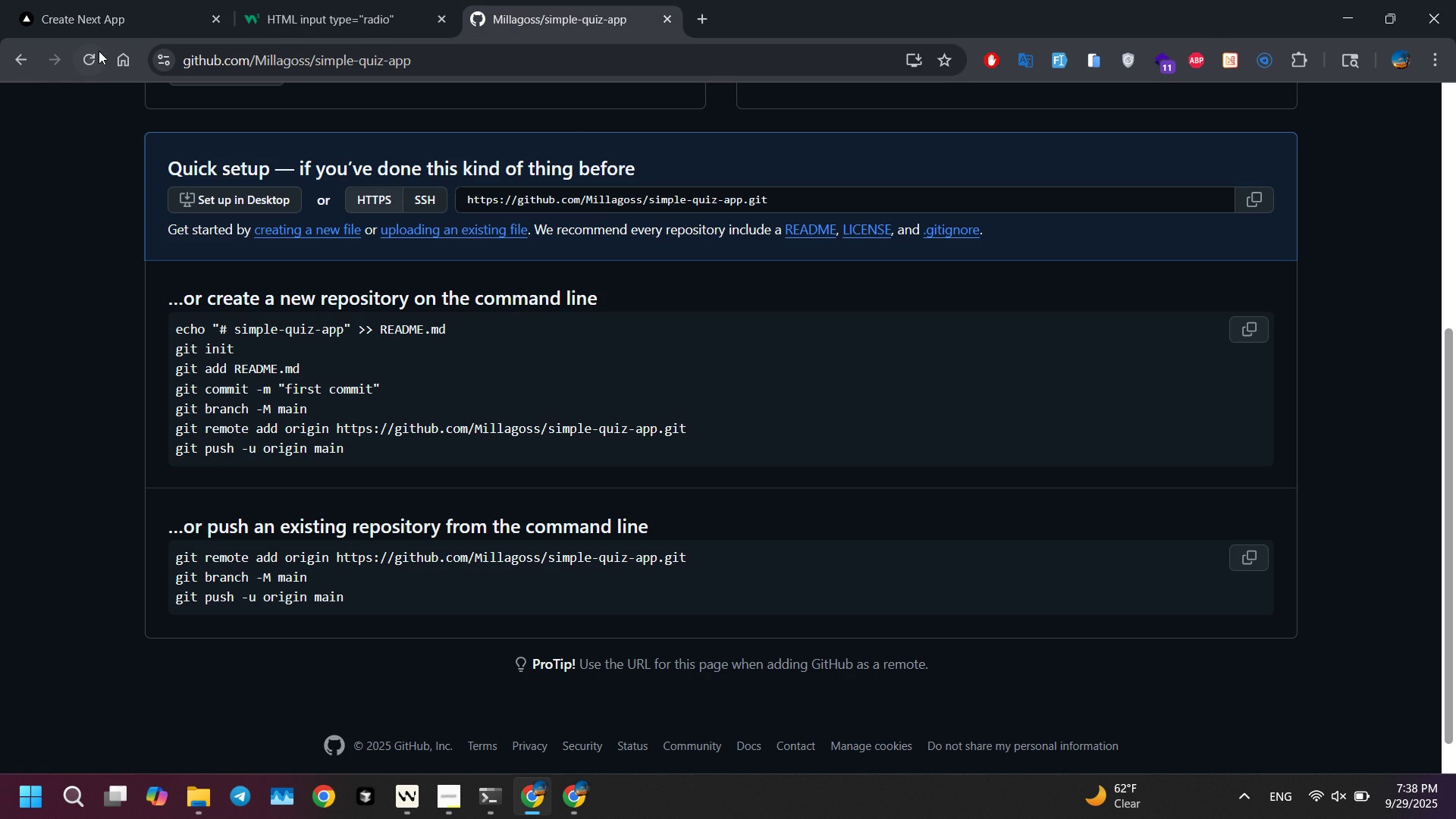 
left_click([99, 50])
 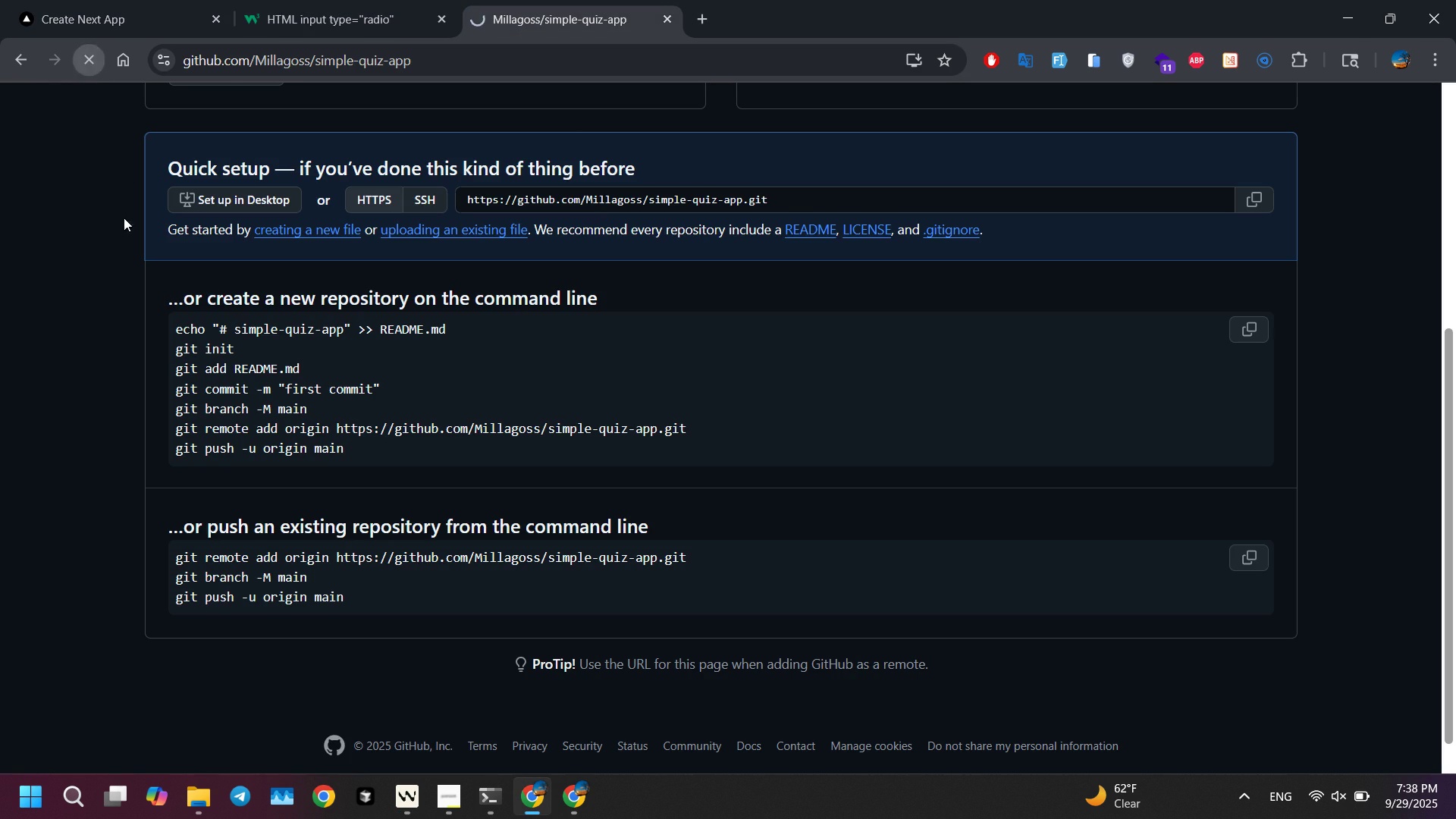 
key(Alt+AltLeft)
 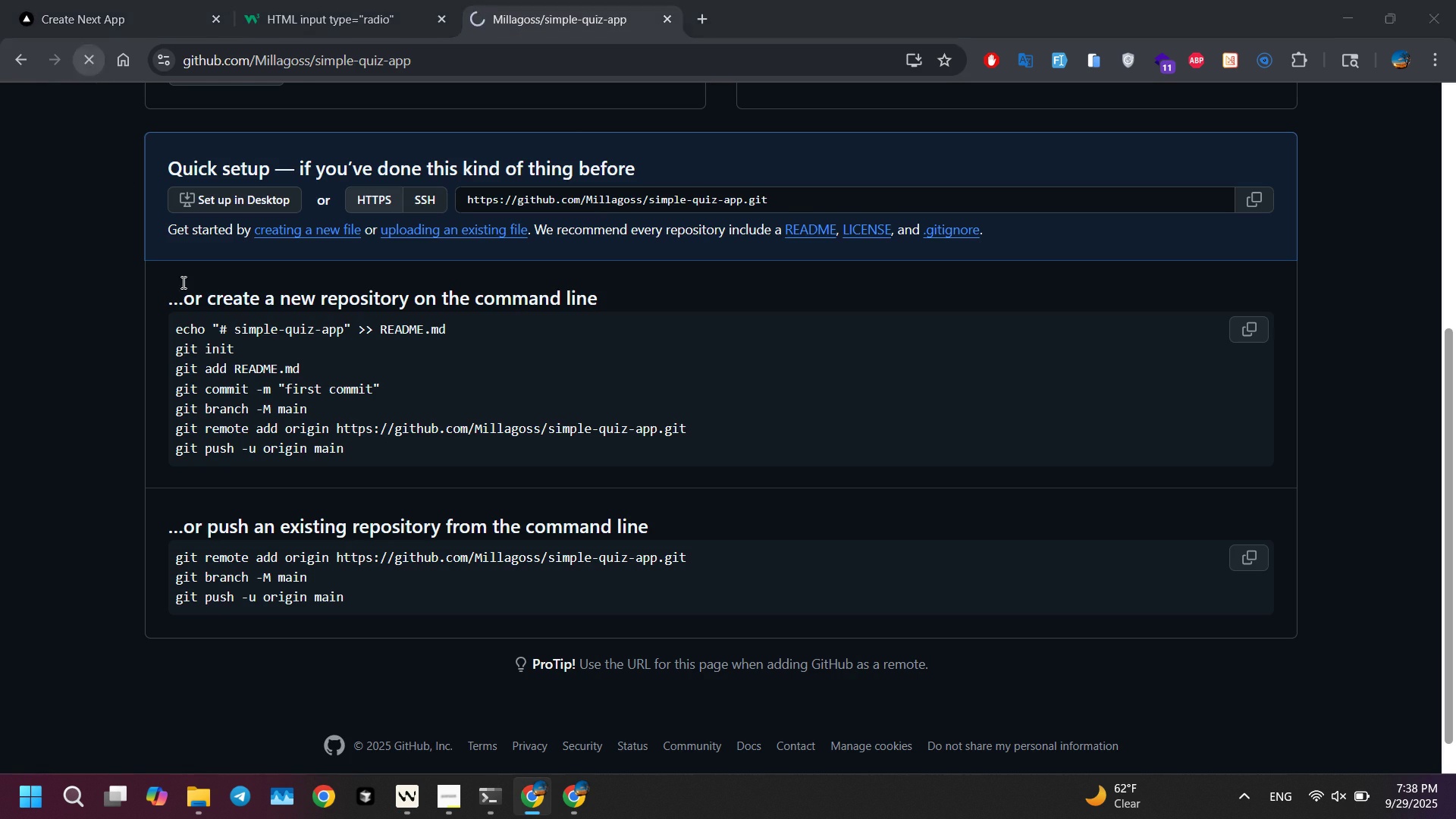 
key(Alt+Tab)
 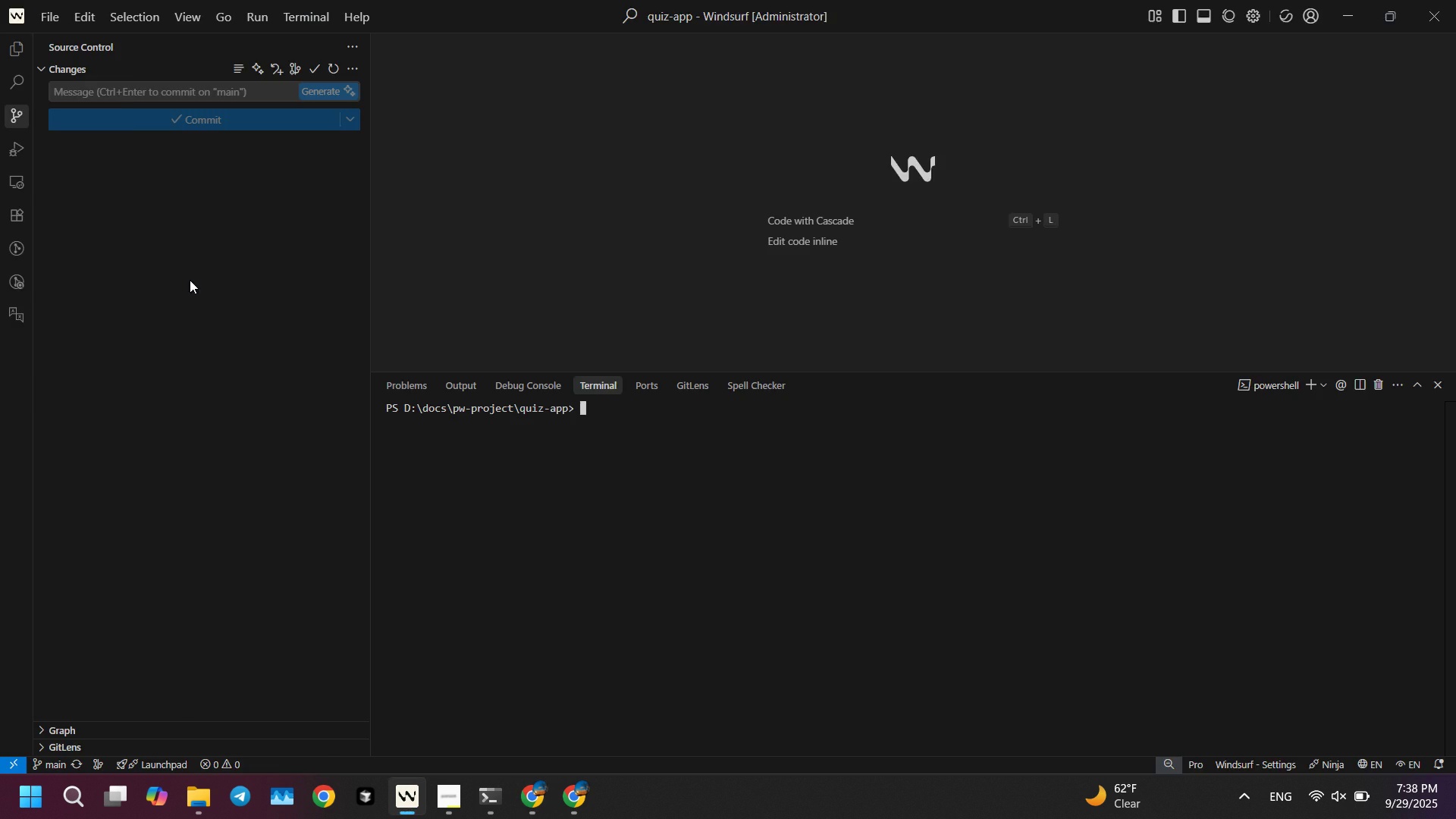 
key(Alt+AltLeft)
 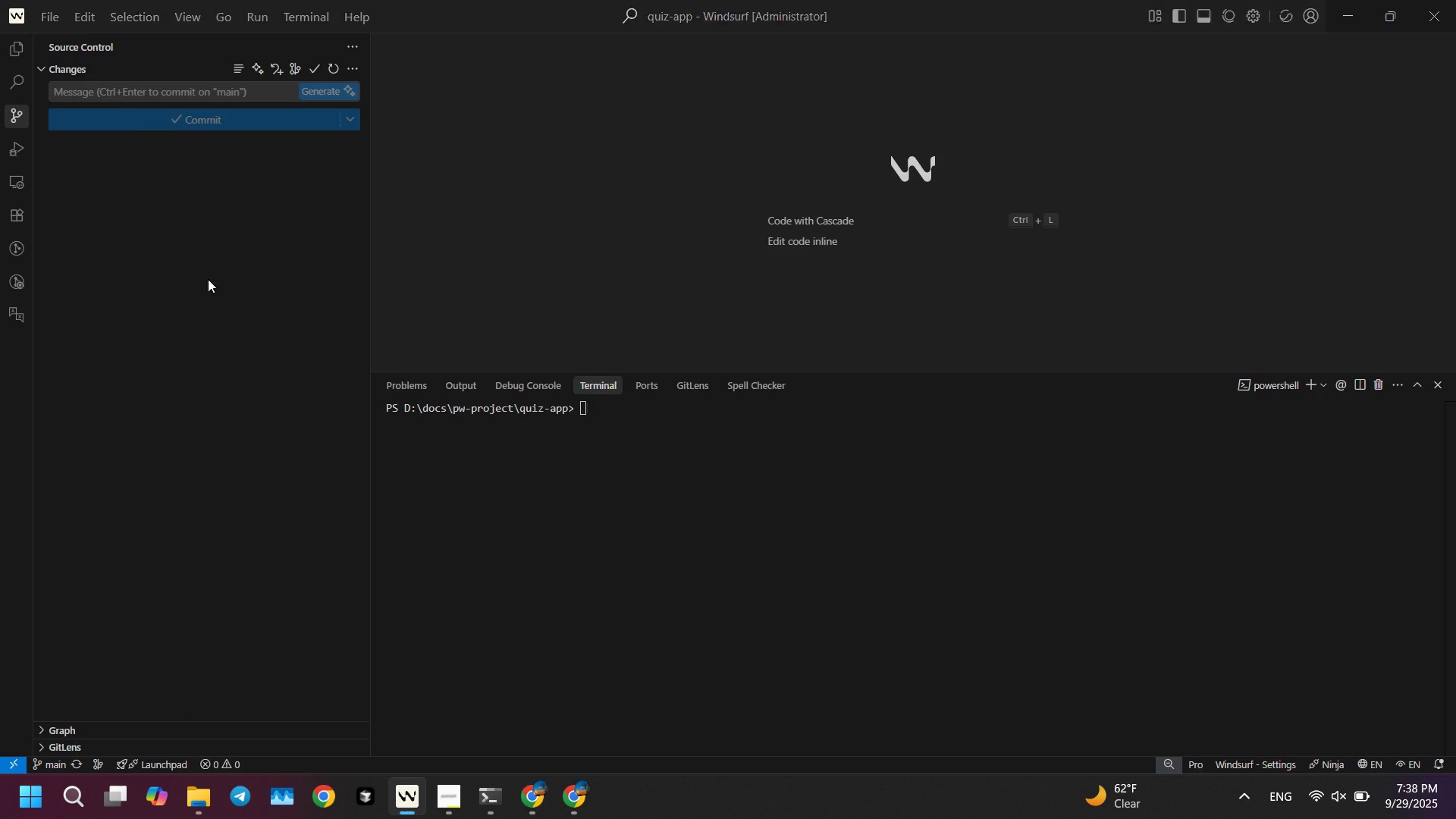 
key(Alt+Tab)
 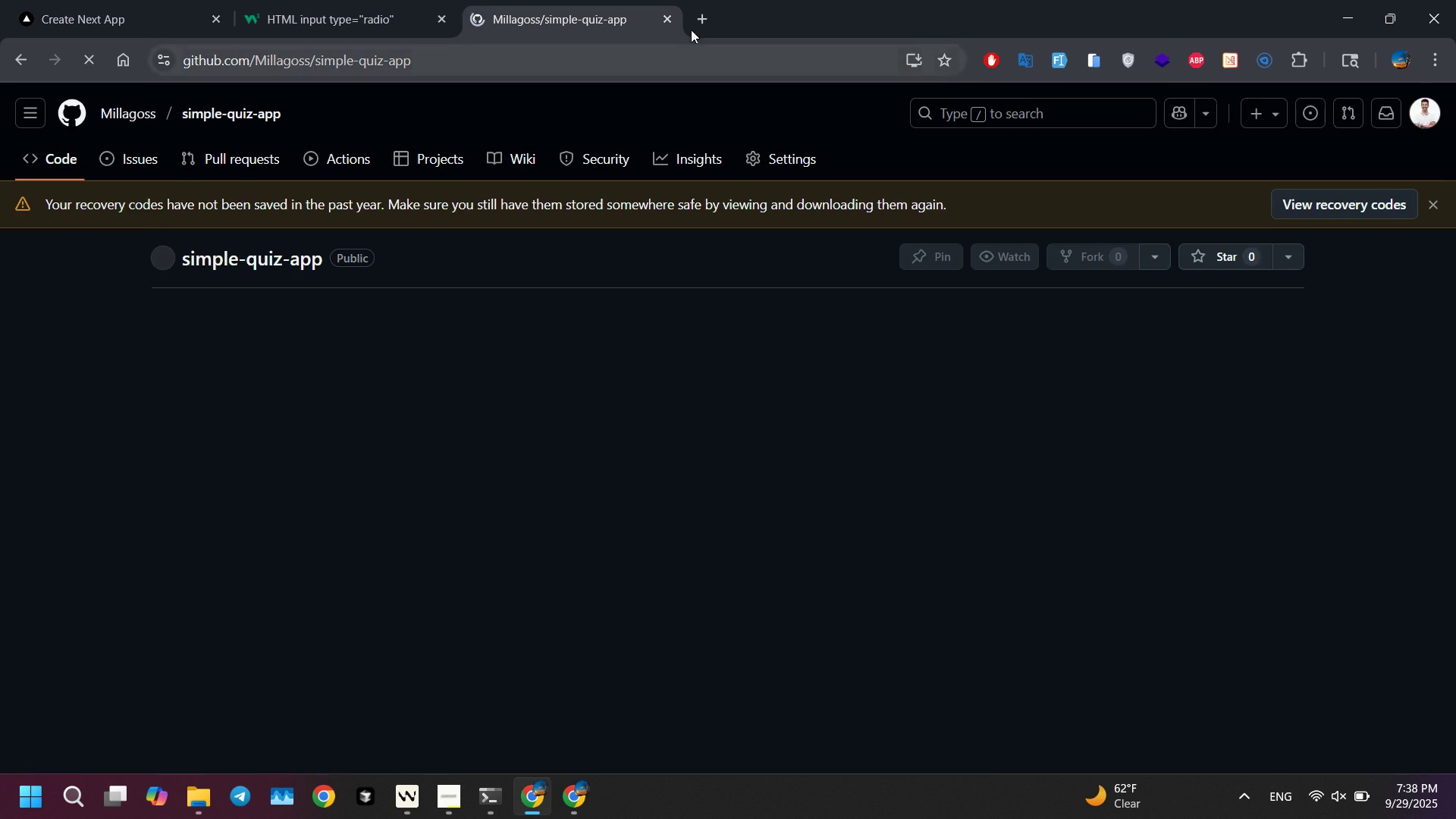 
left_click([711, 11])
 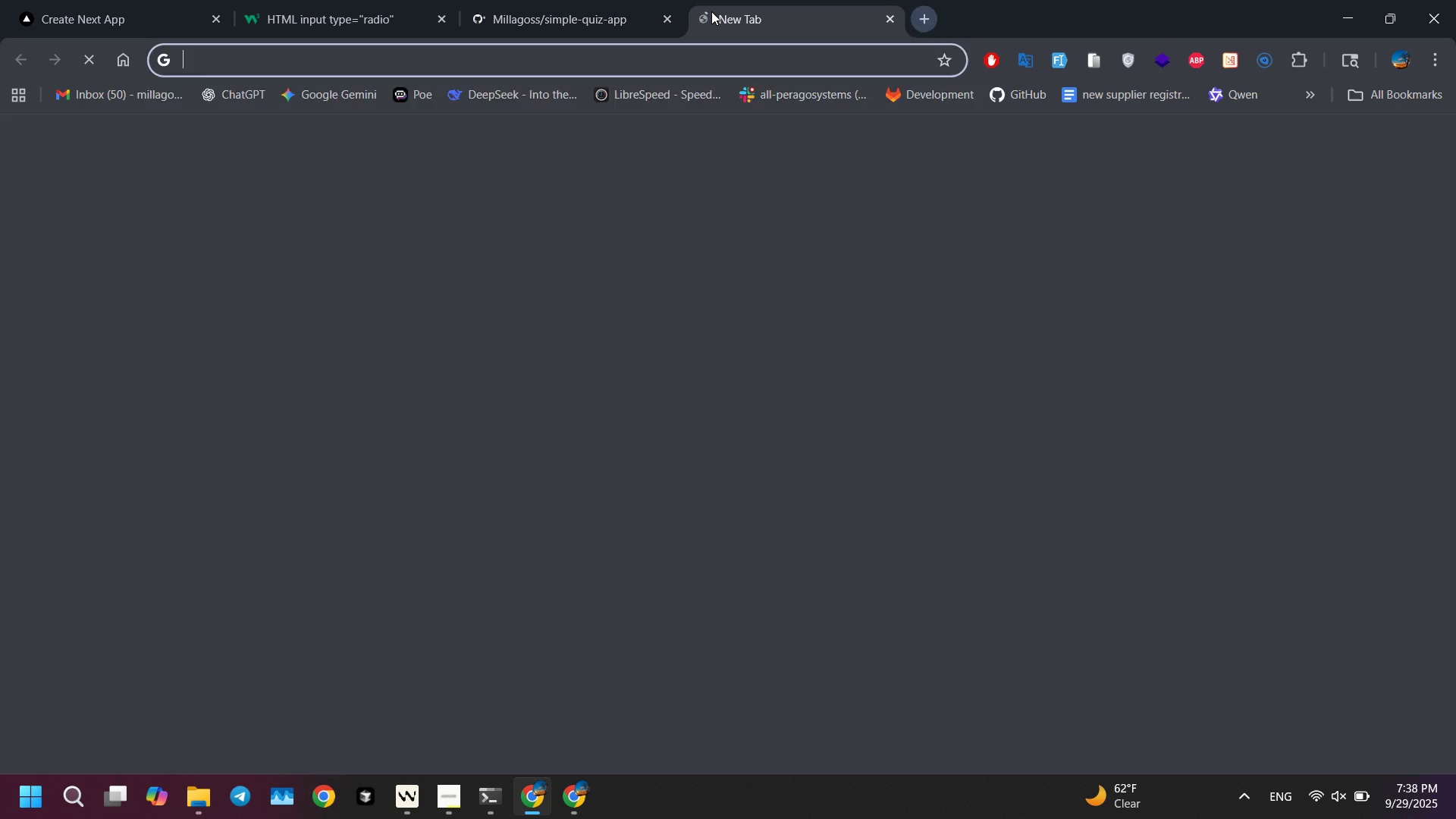 
type(vae)
key(Backspace)
type(rce)
key(Backspace)
key(Backspace)
key(Backspace)
key(Backspace)
type(erce)
 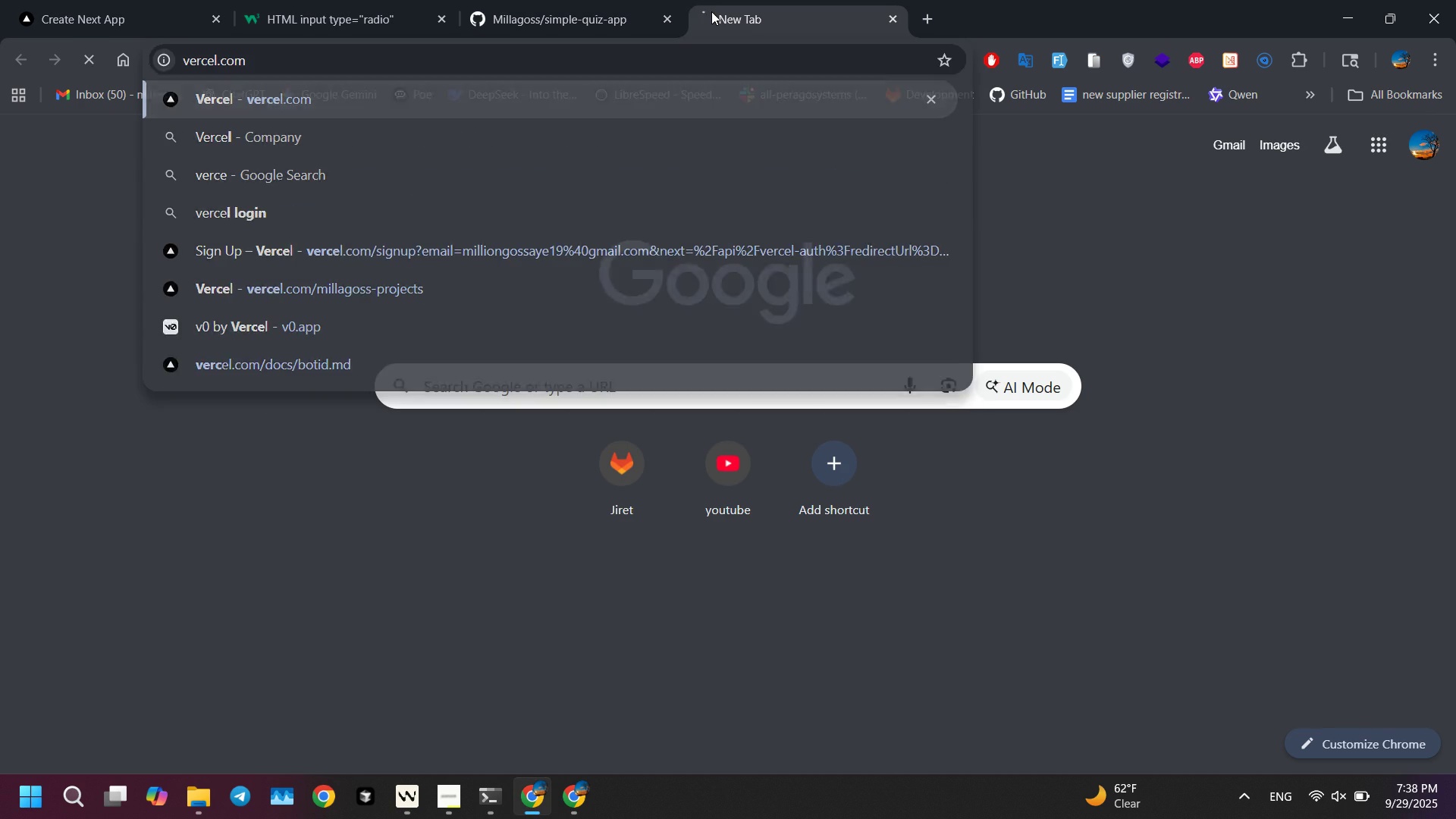 
key(Enter)
 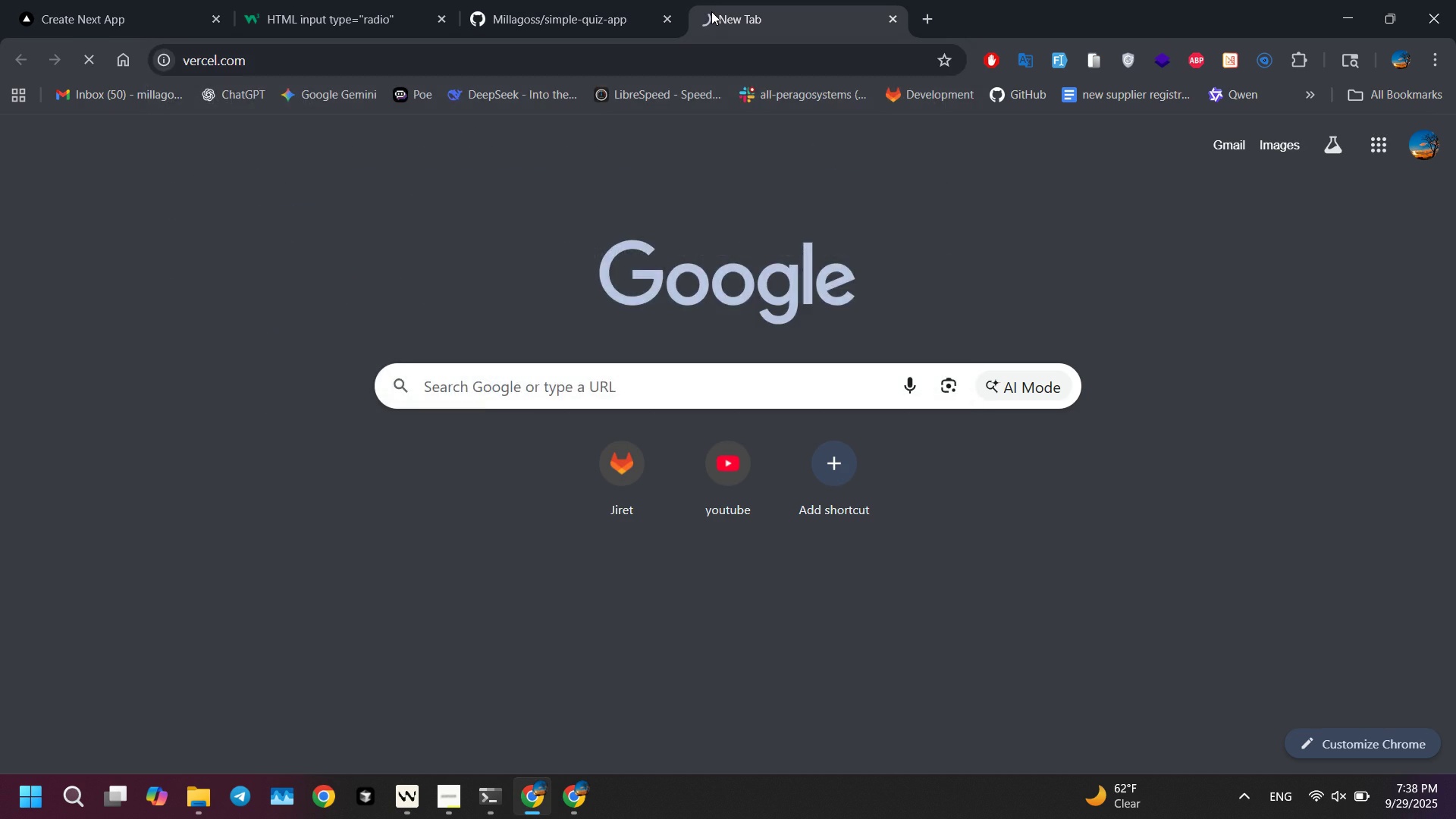 
key(Alt+AltLeft)
 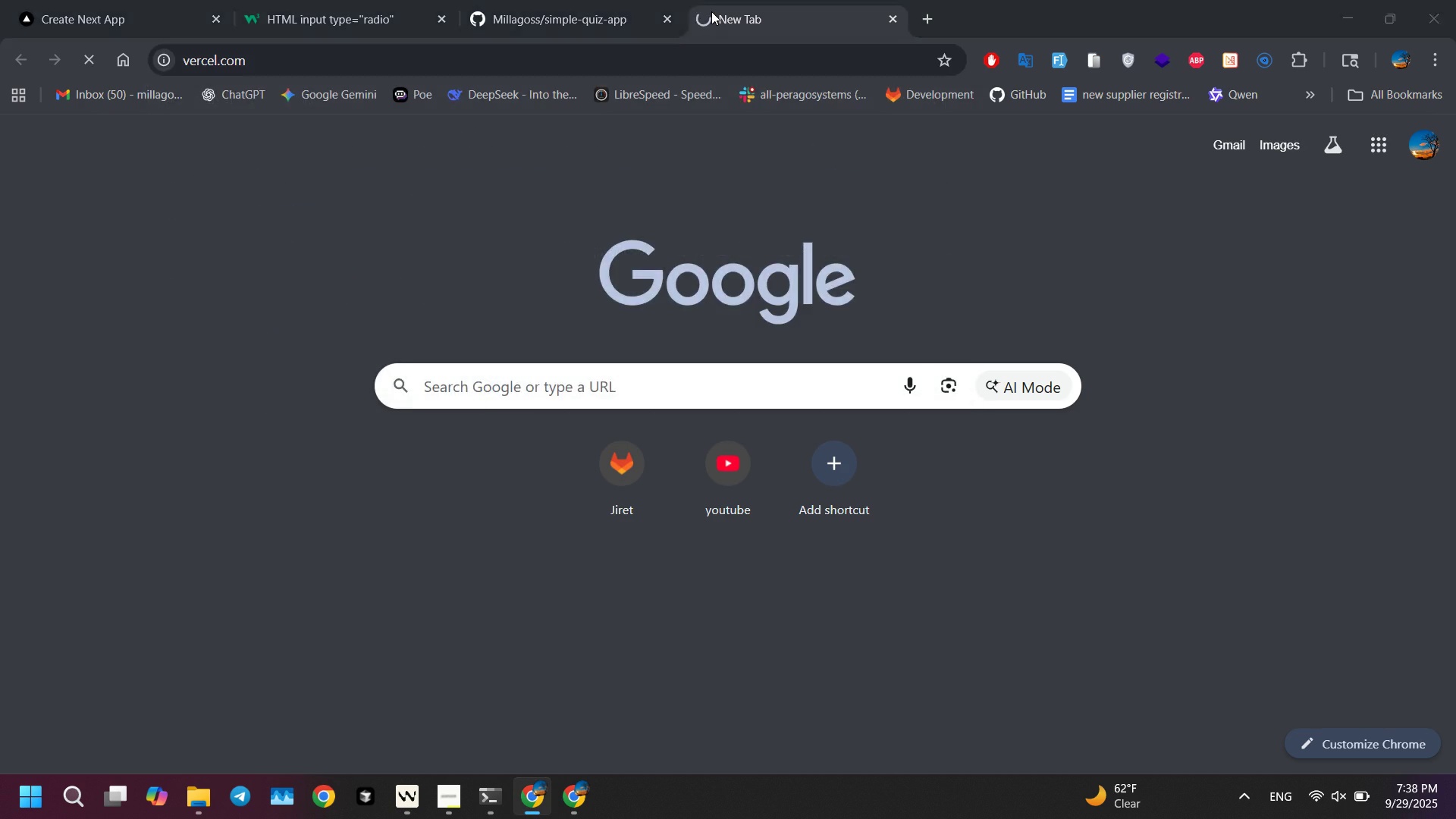 
key(Alt+Tab)
 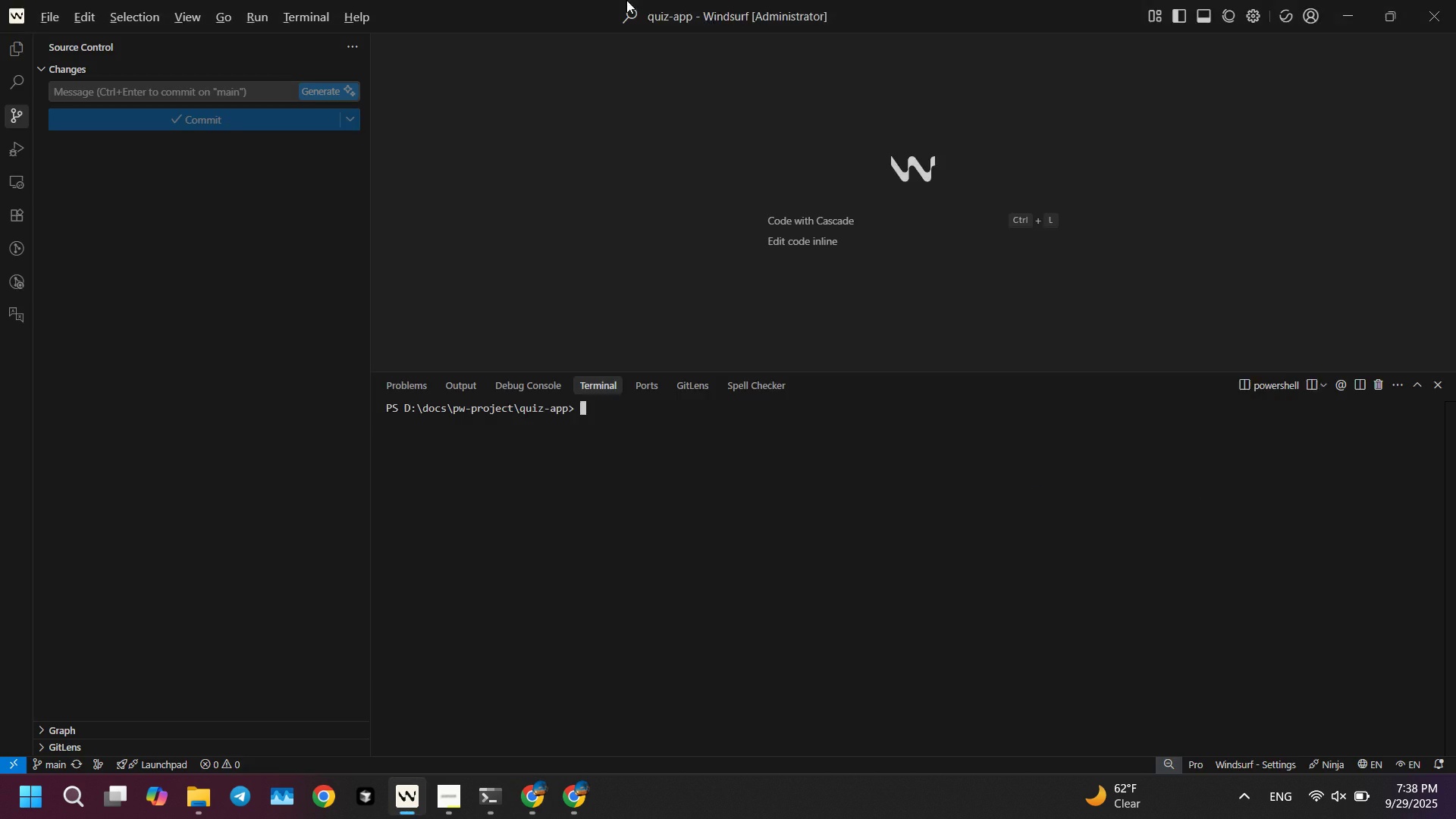 
key(Alt+AltLeft)
 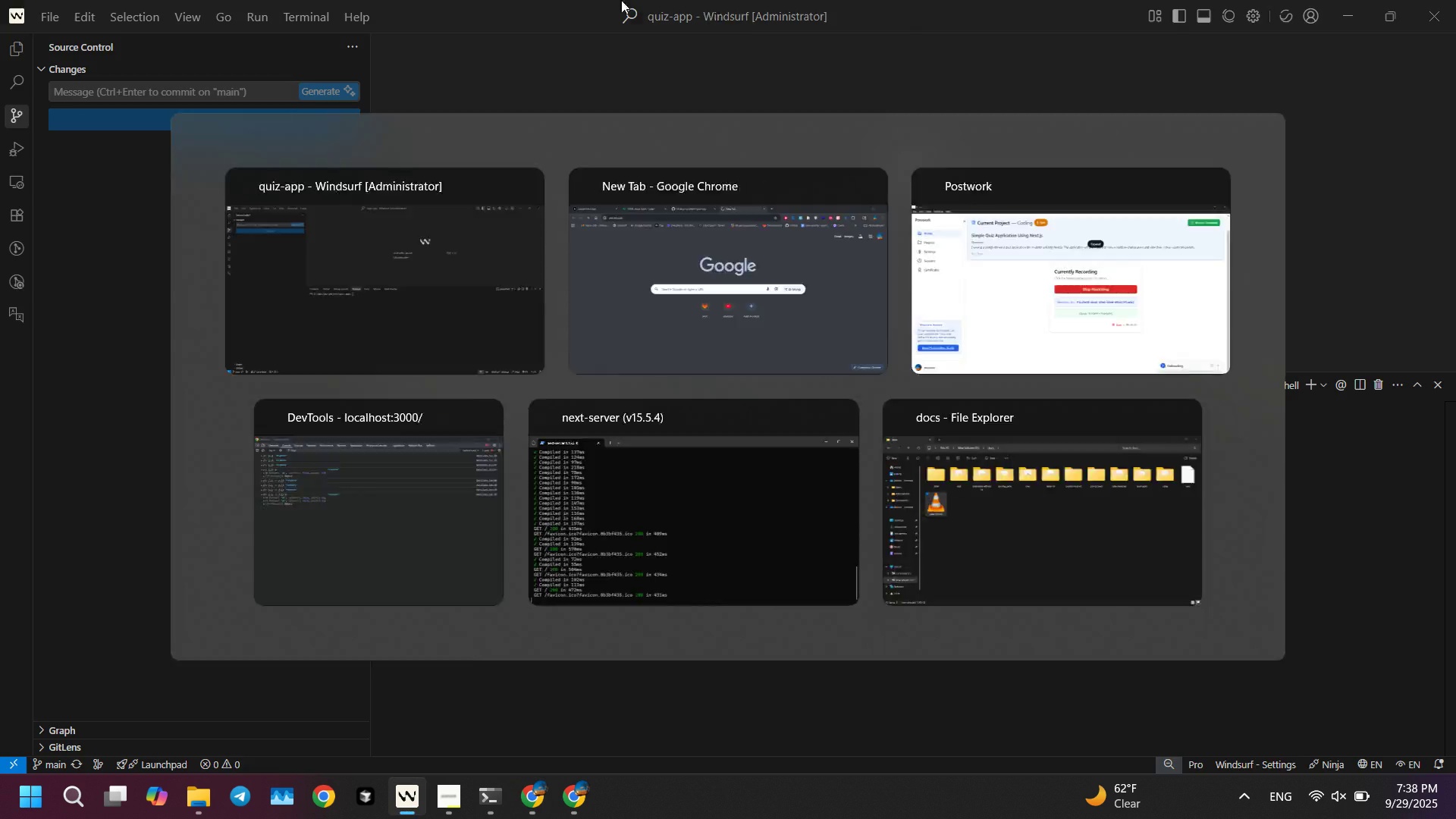 
key(Alt+Tab)
 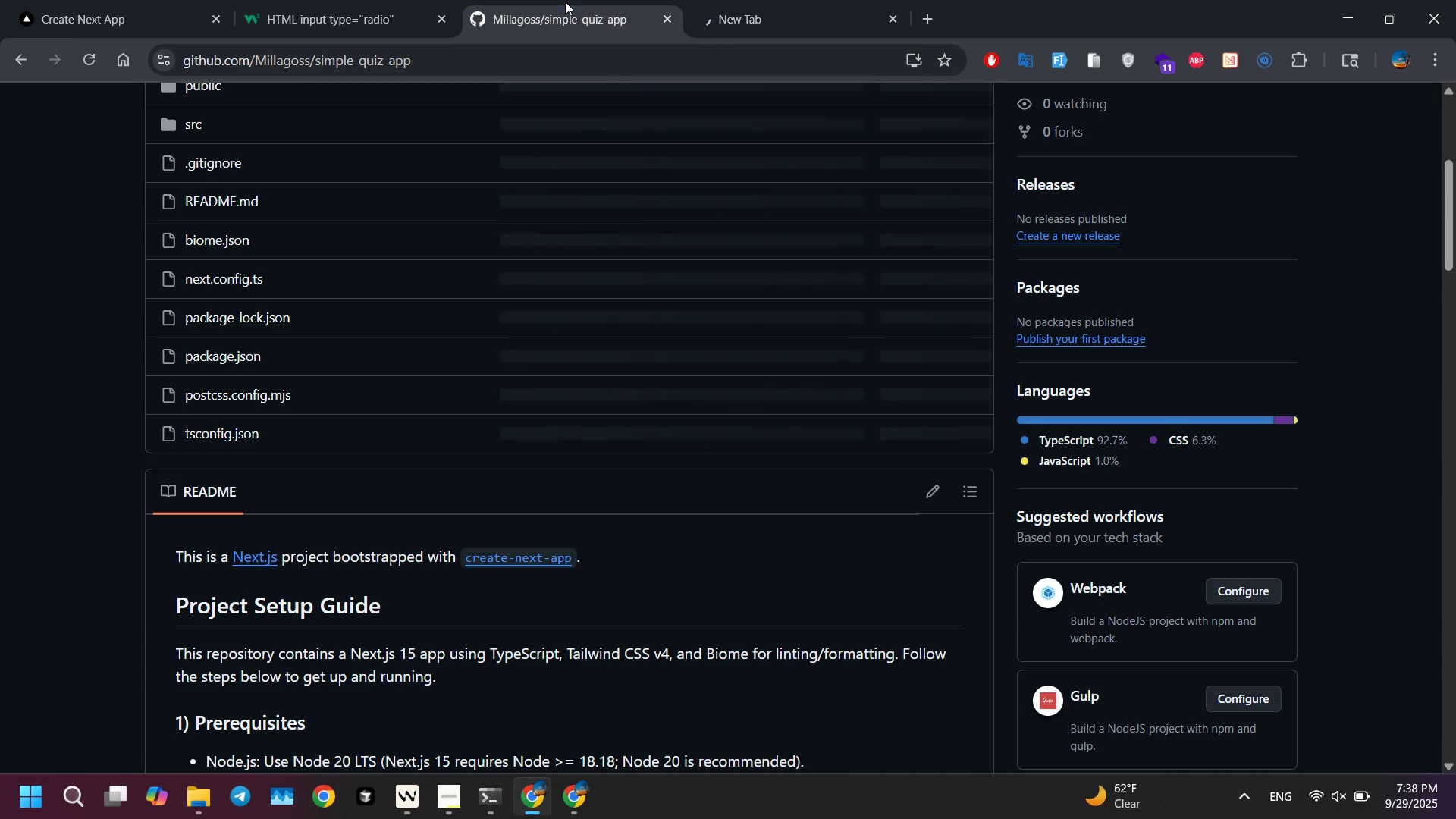 
left_click([565, 2])
 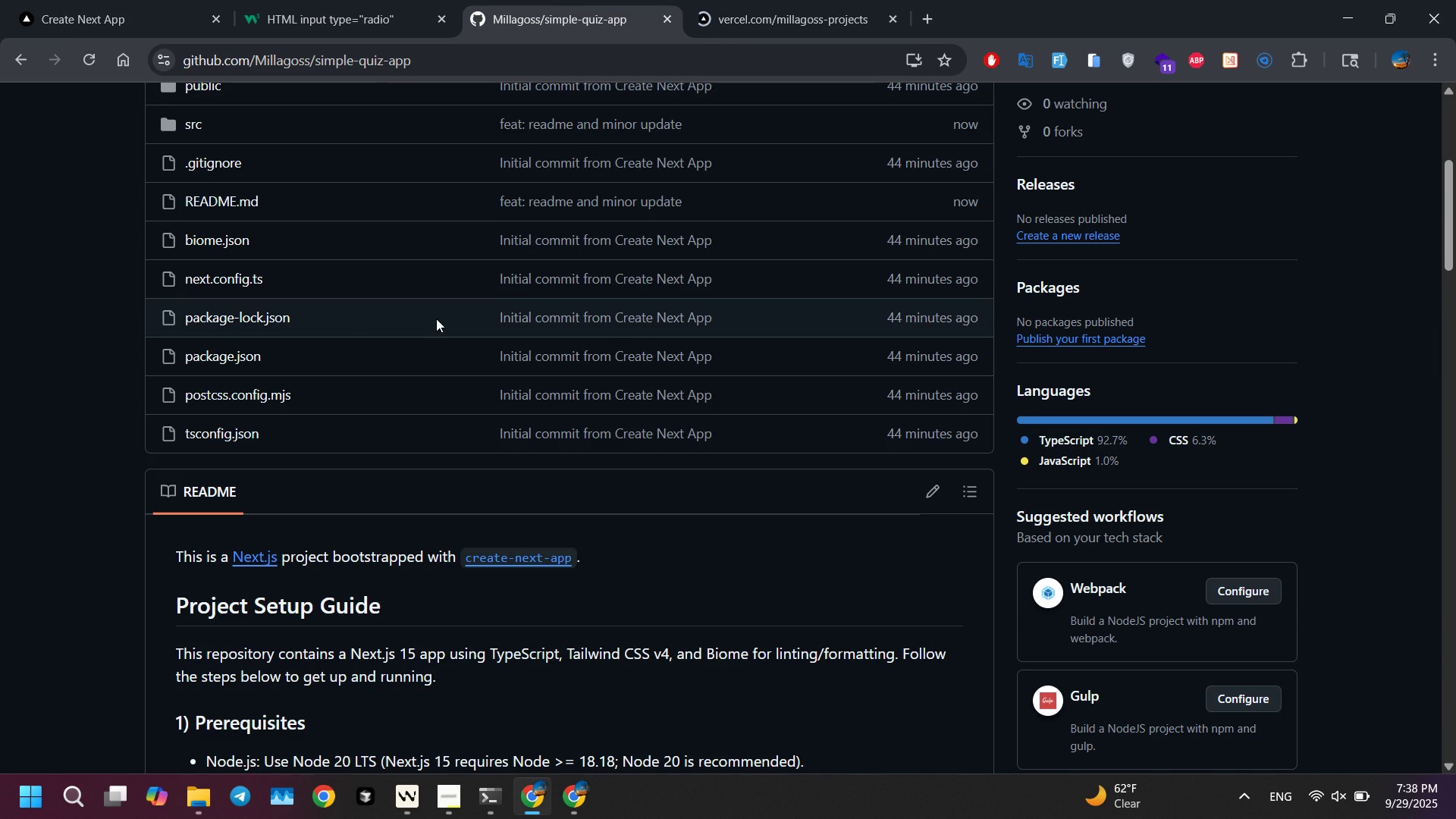 
scroll: coordinate [91, 369], scroll_direction: up, amount: 4.0
 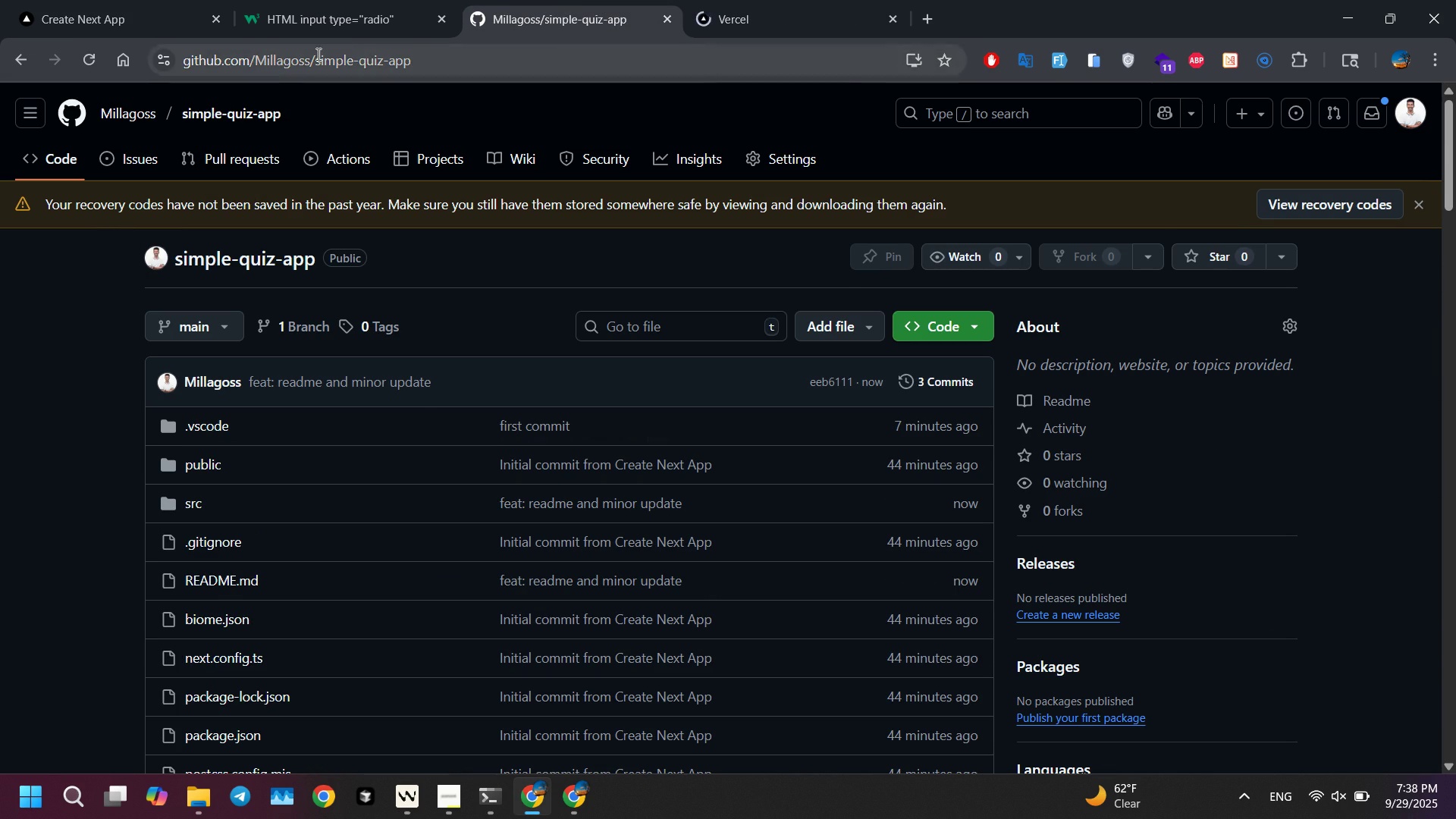 
left_click([686, 27])
 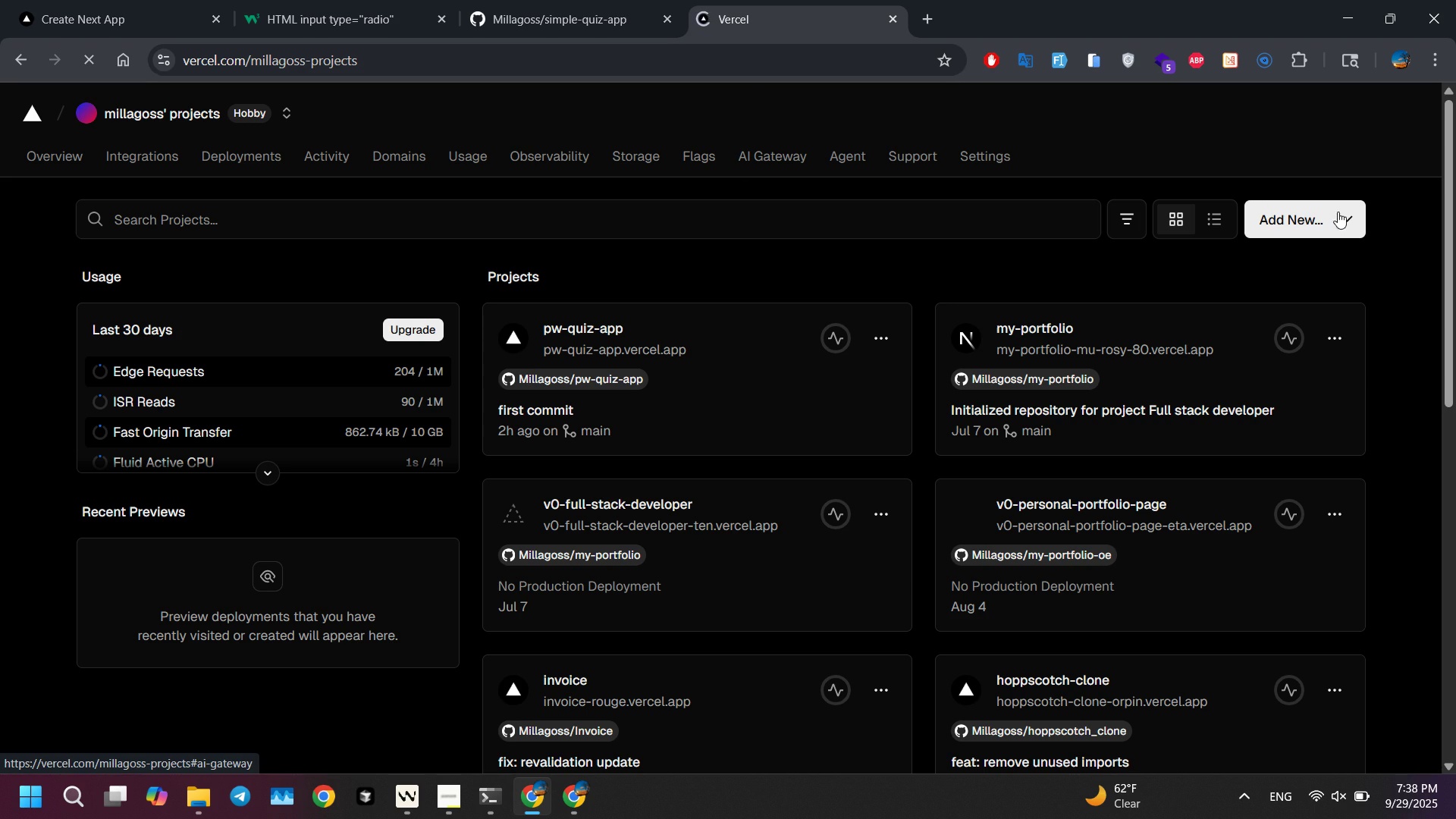 
left_click([1355, 216])
 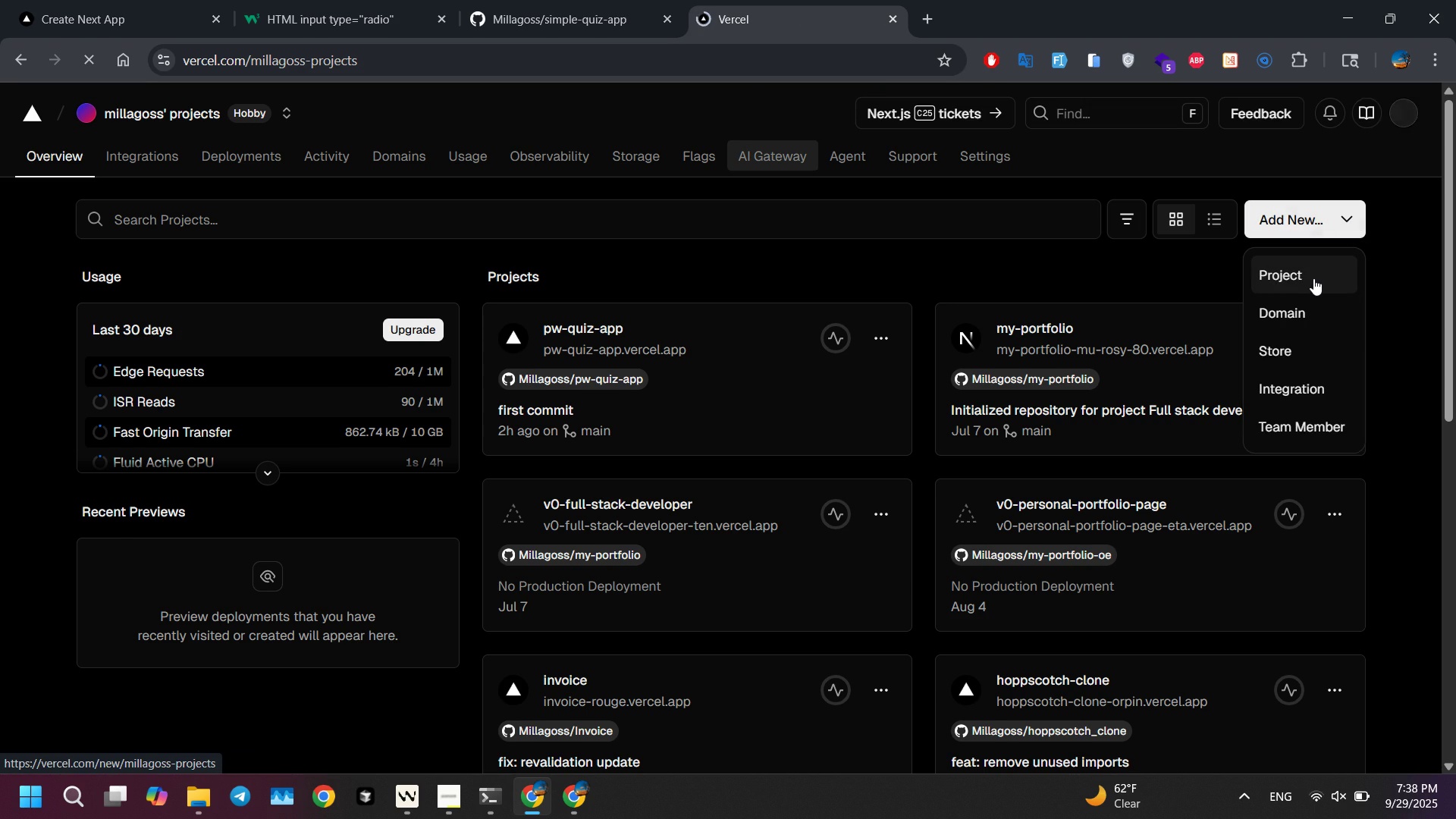 
left_click([1307, 270])
 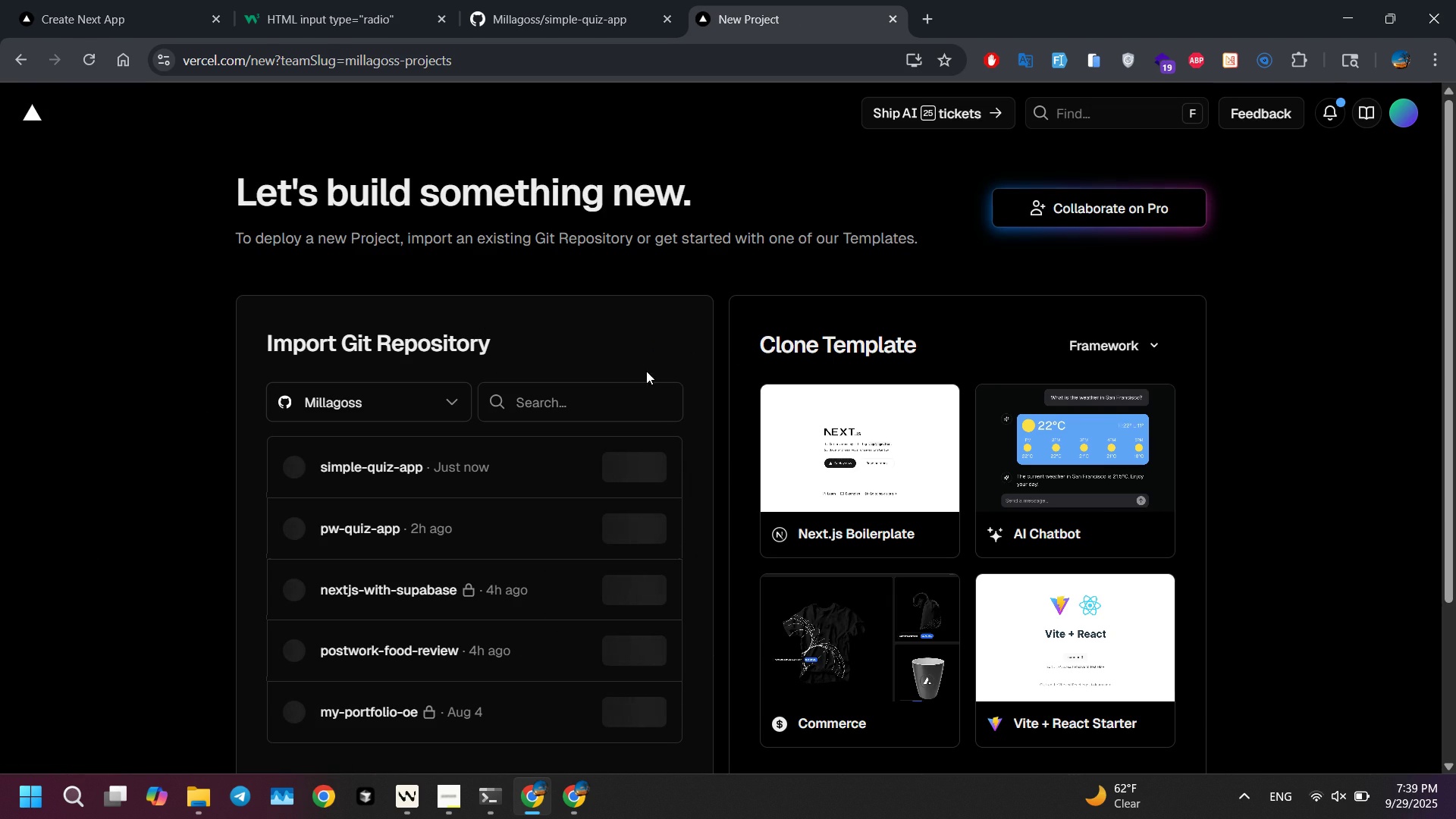 
wait(7.28)
 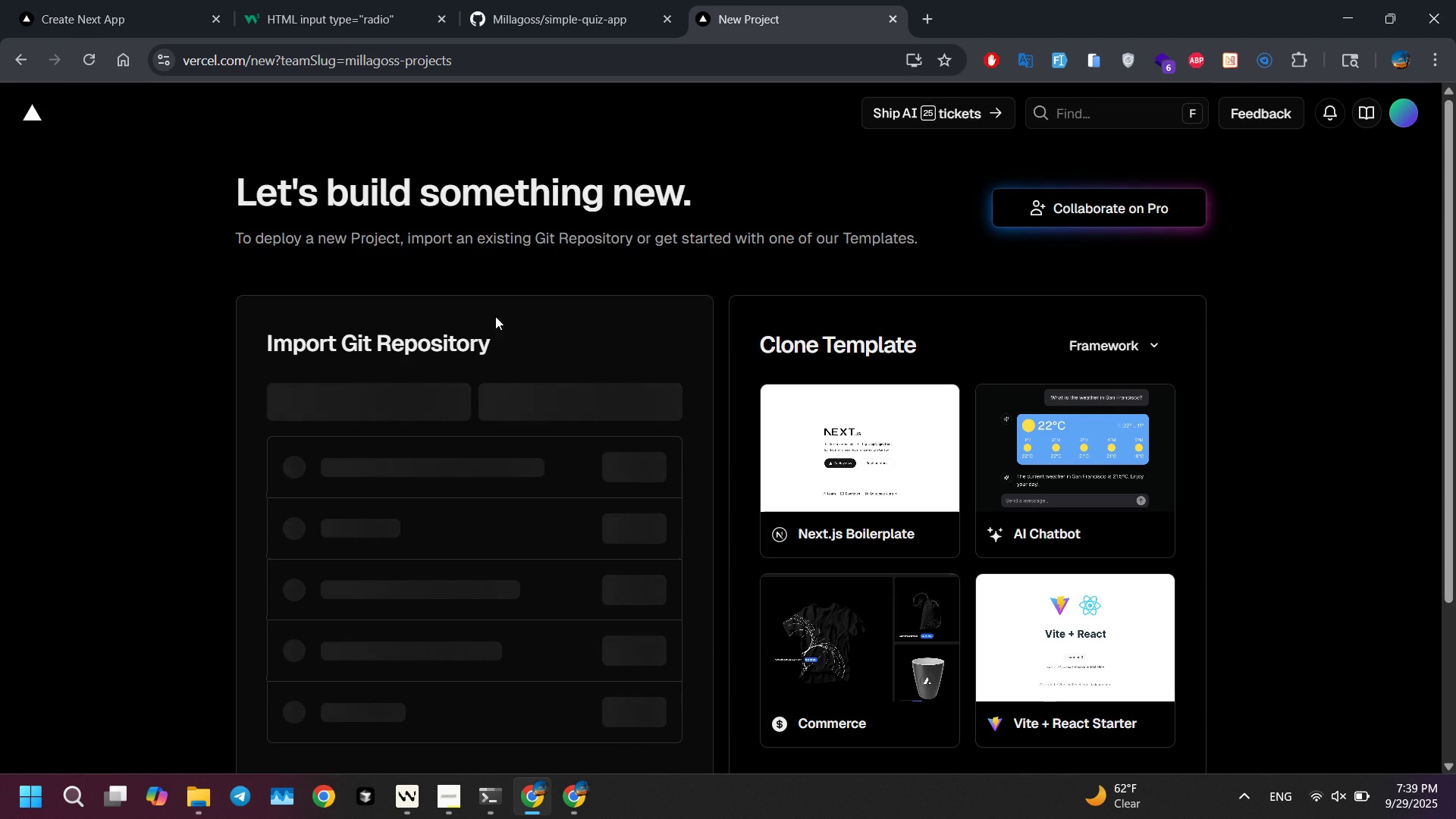 
left_click([287, 472])
 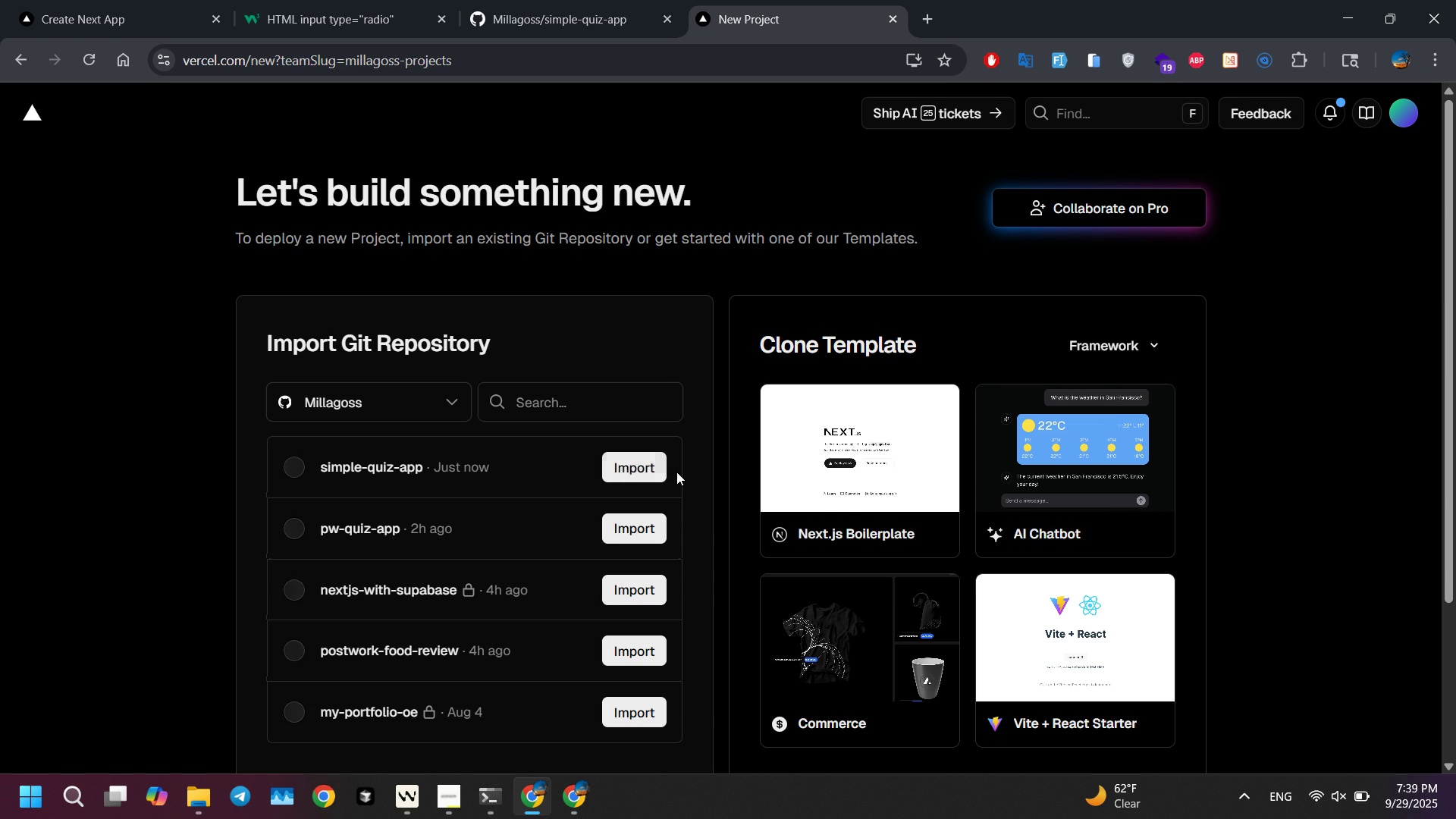 
double_click([651, 469])
 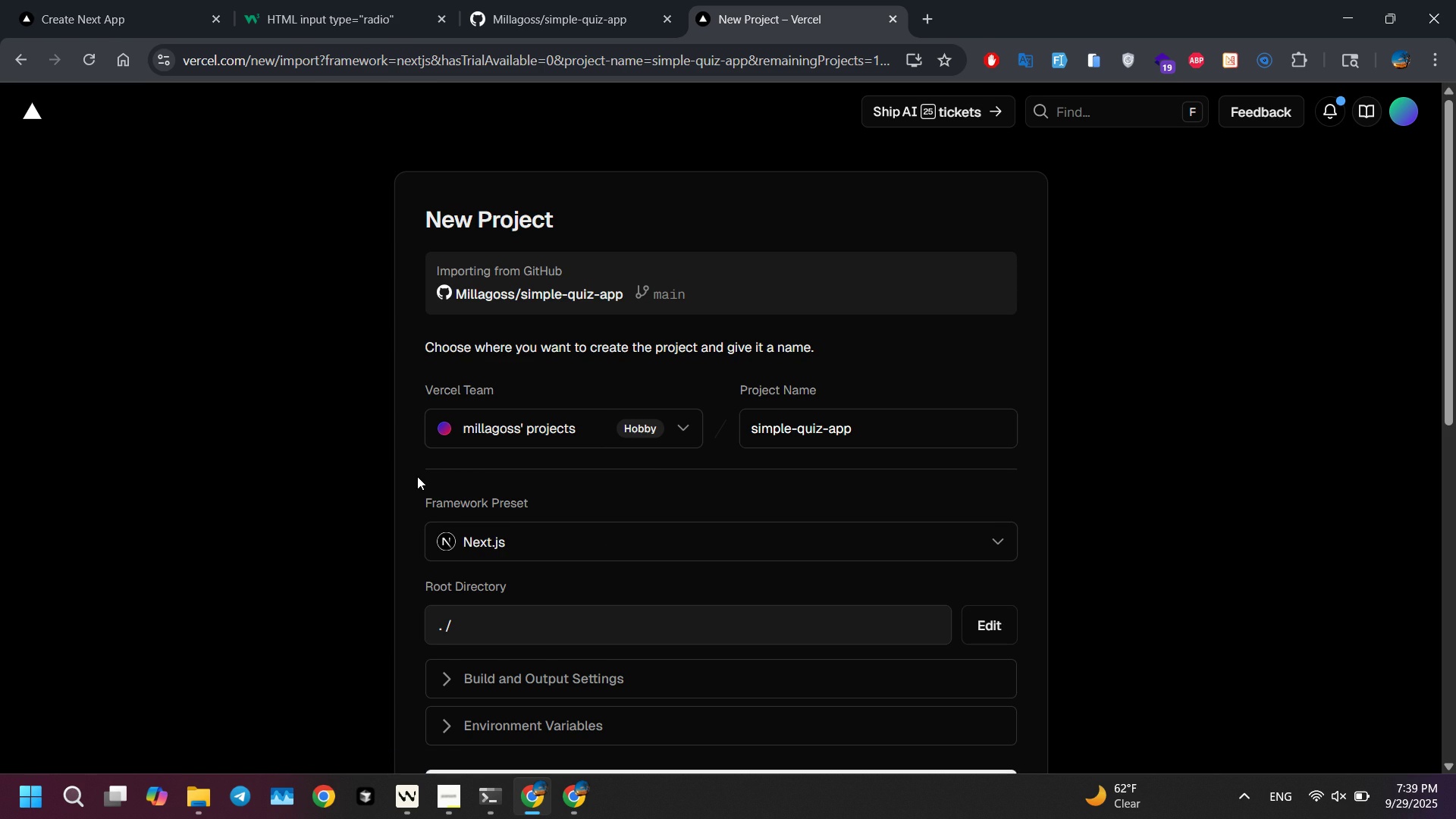 
scroll: coordinate [417, 476], scroll_direction: down, amount: 2.0
 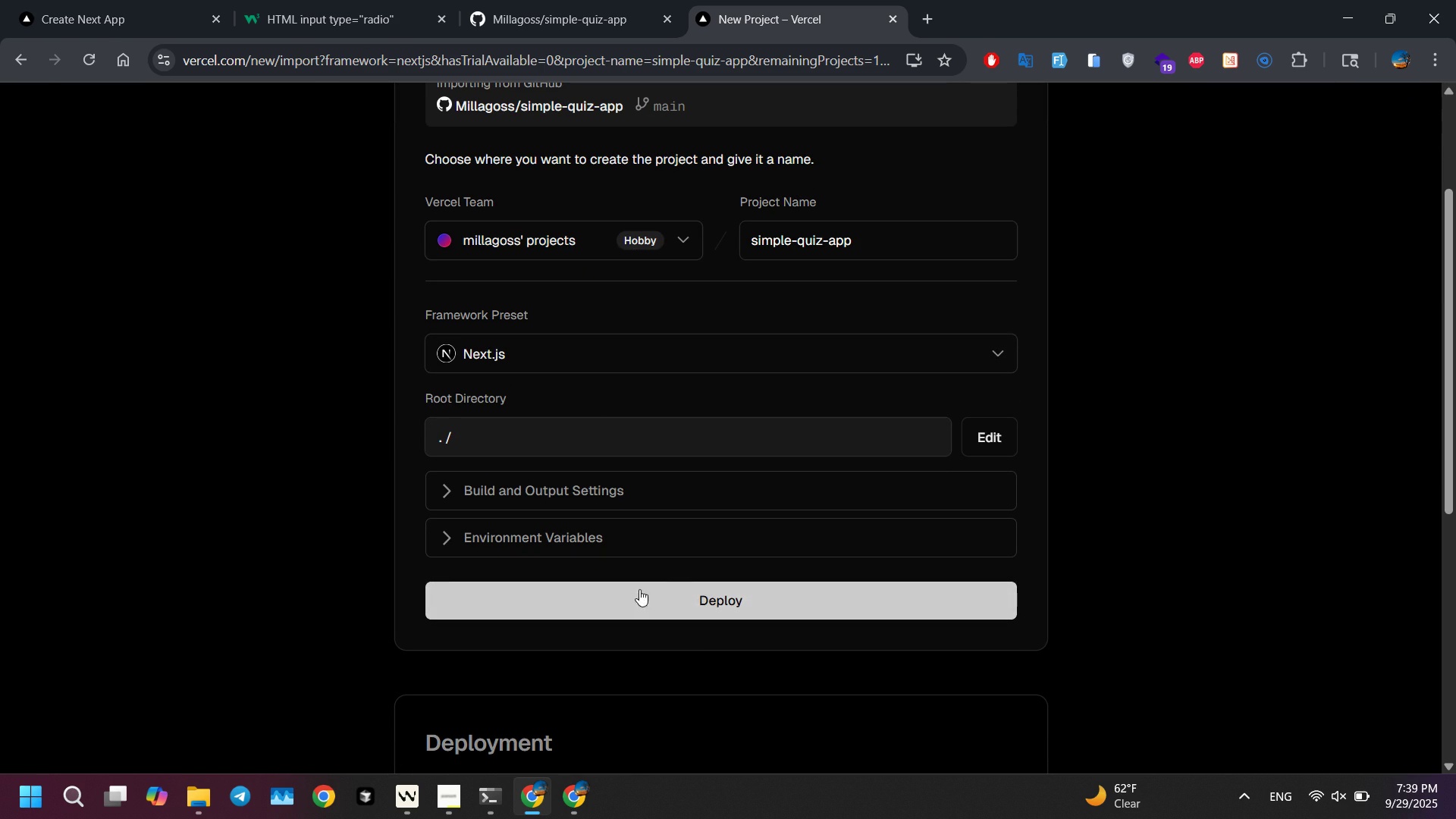 
left_click([682, 592])